 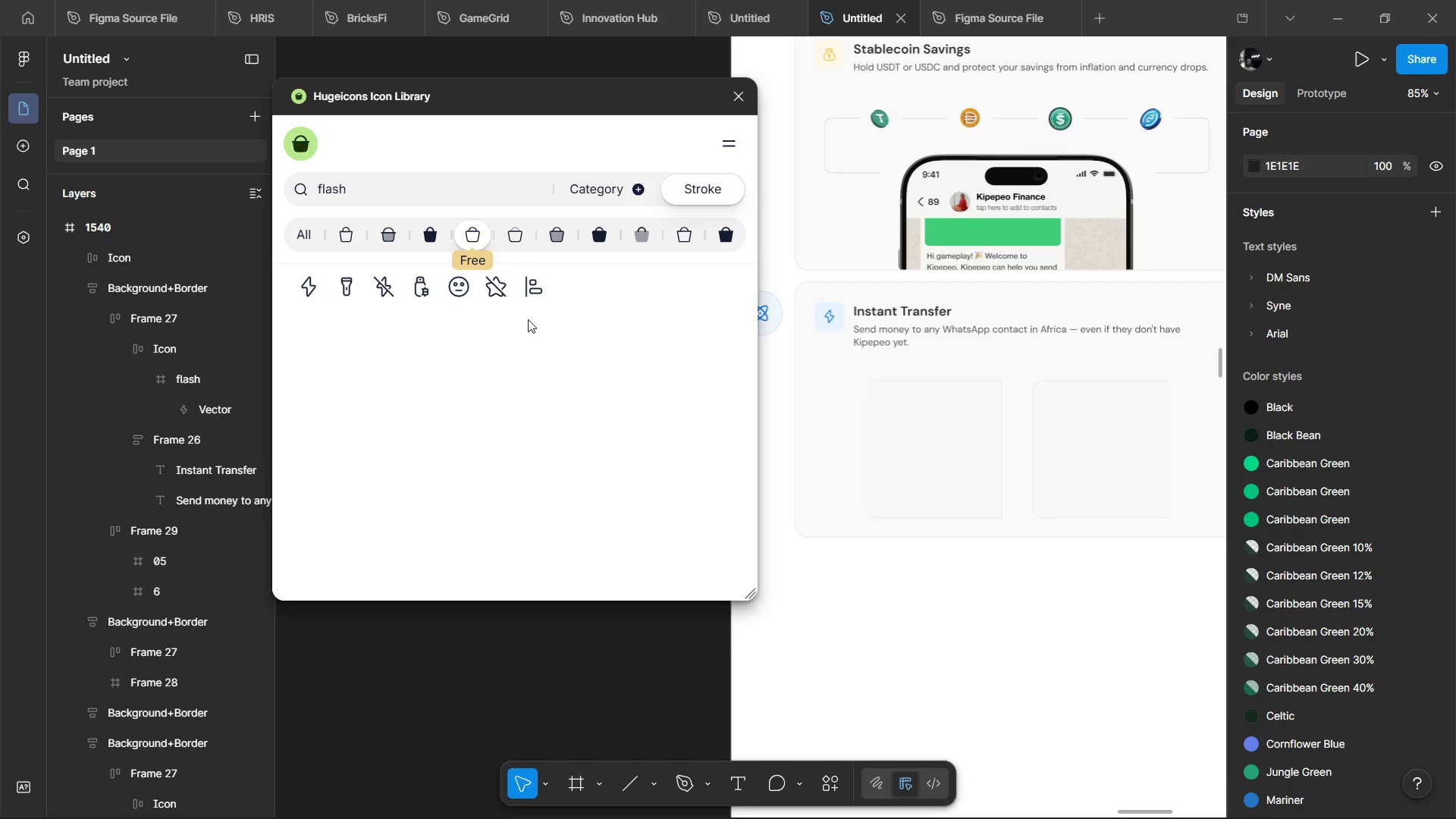 
hold_key(key=AltLeft, duration=1.03)
 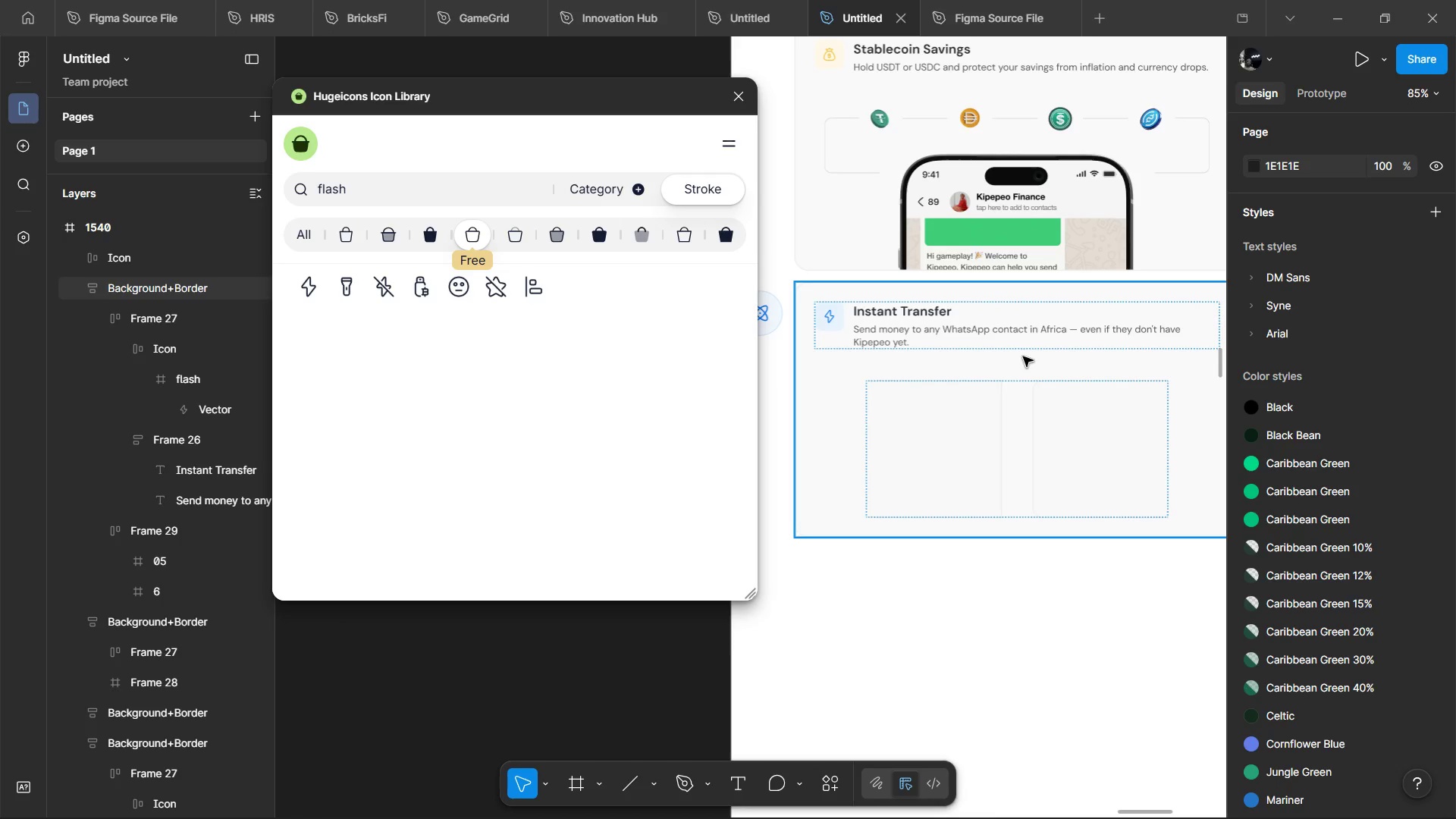 
wait(235.34)
 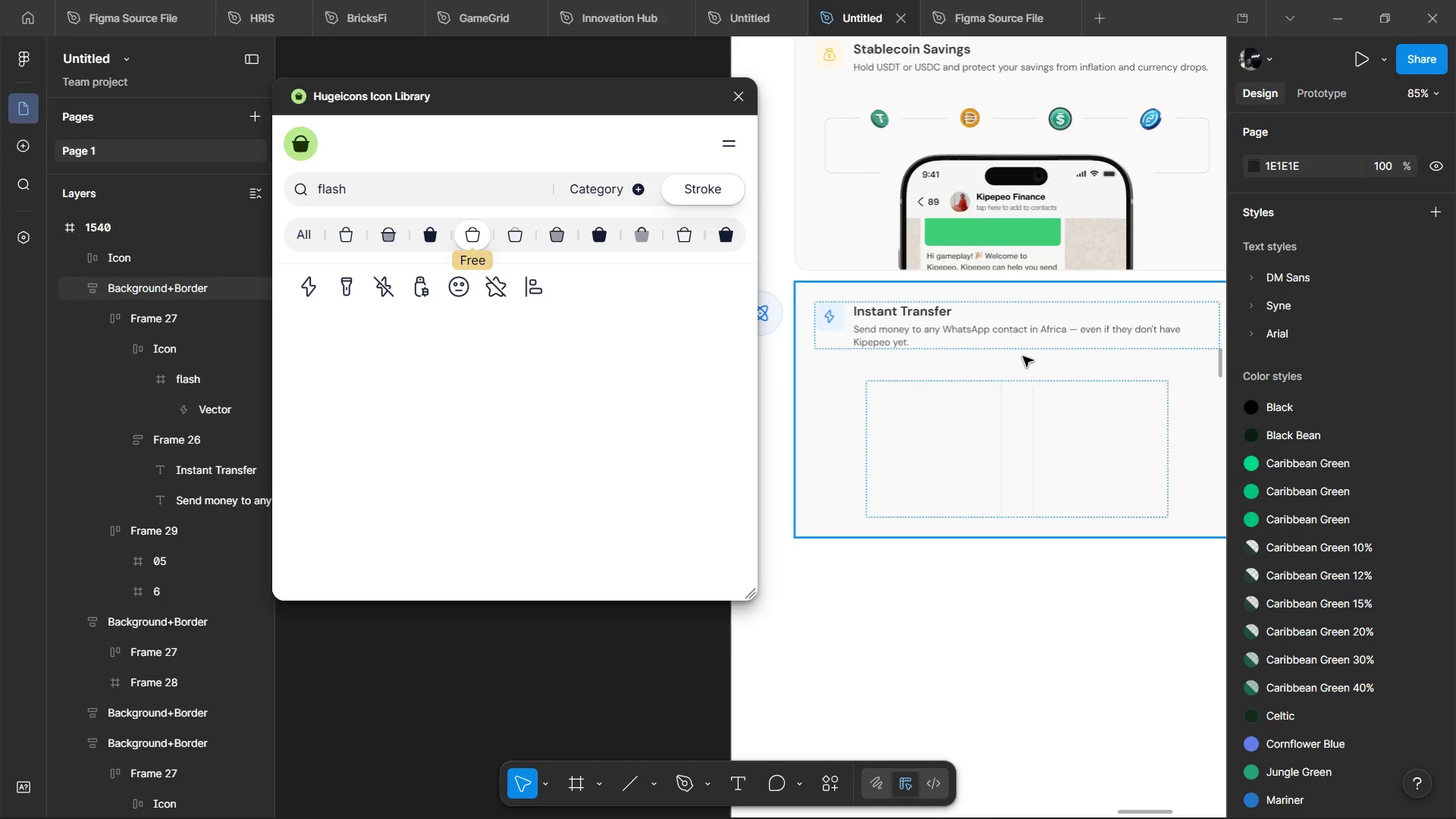 
double_click([964, 487])
 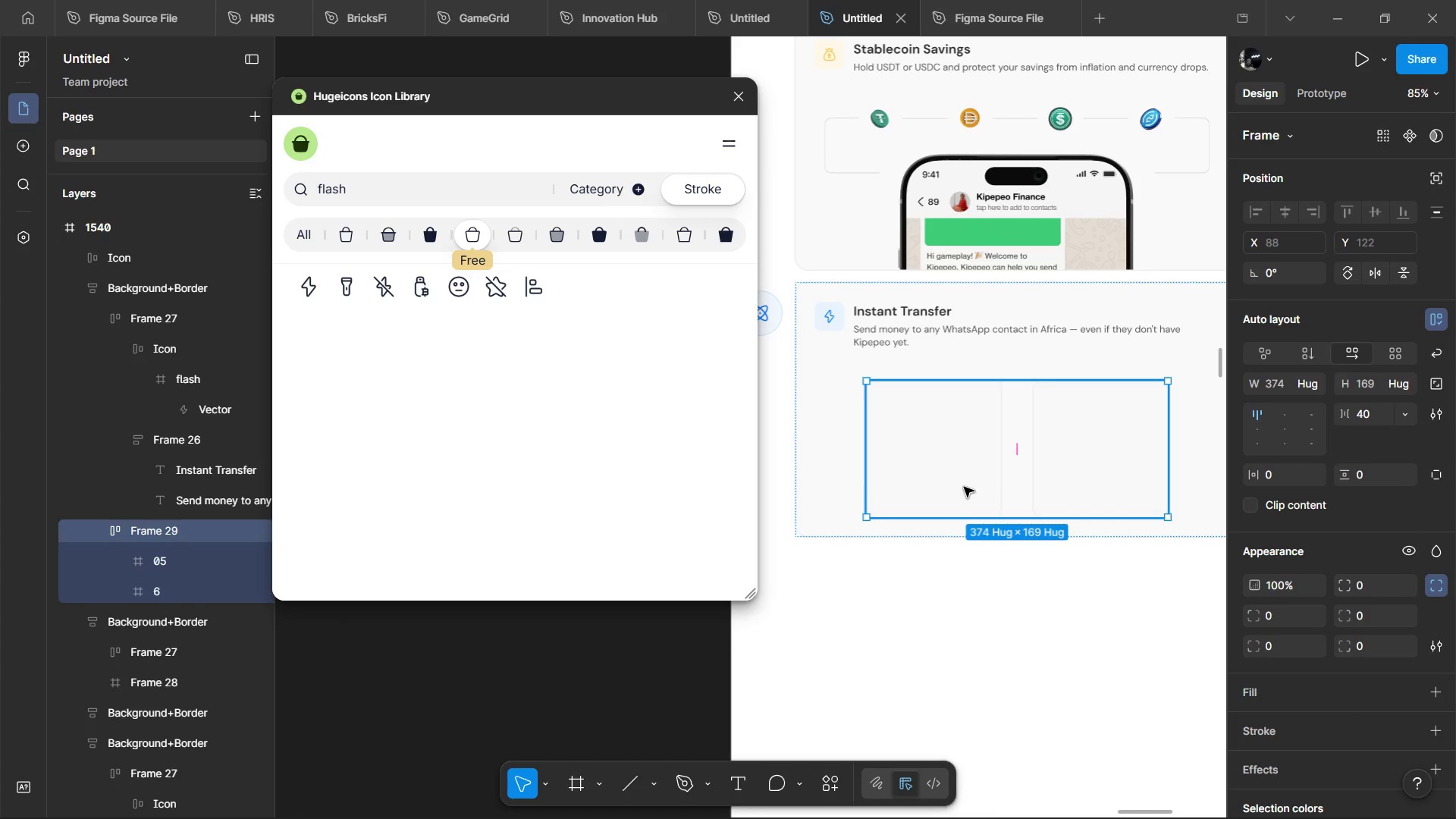 
double_click([964, 487])
 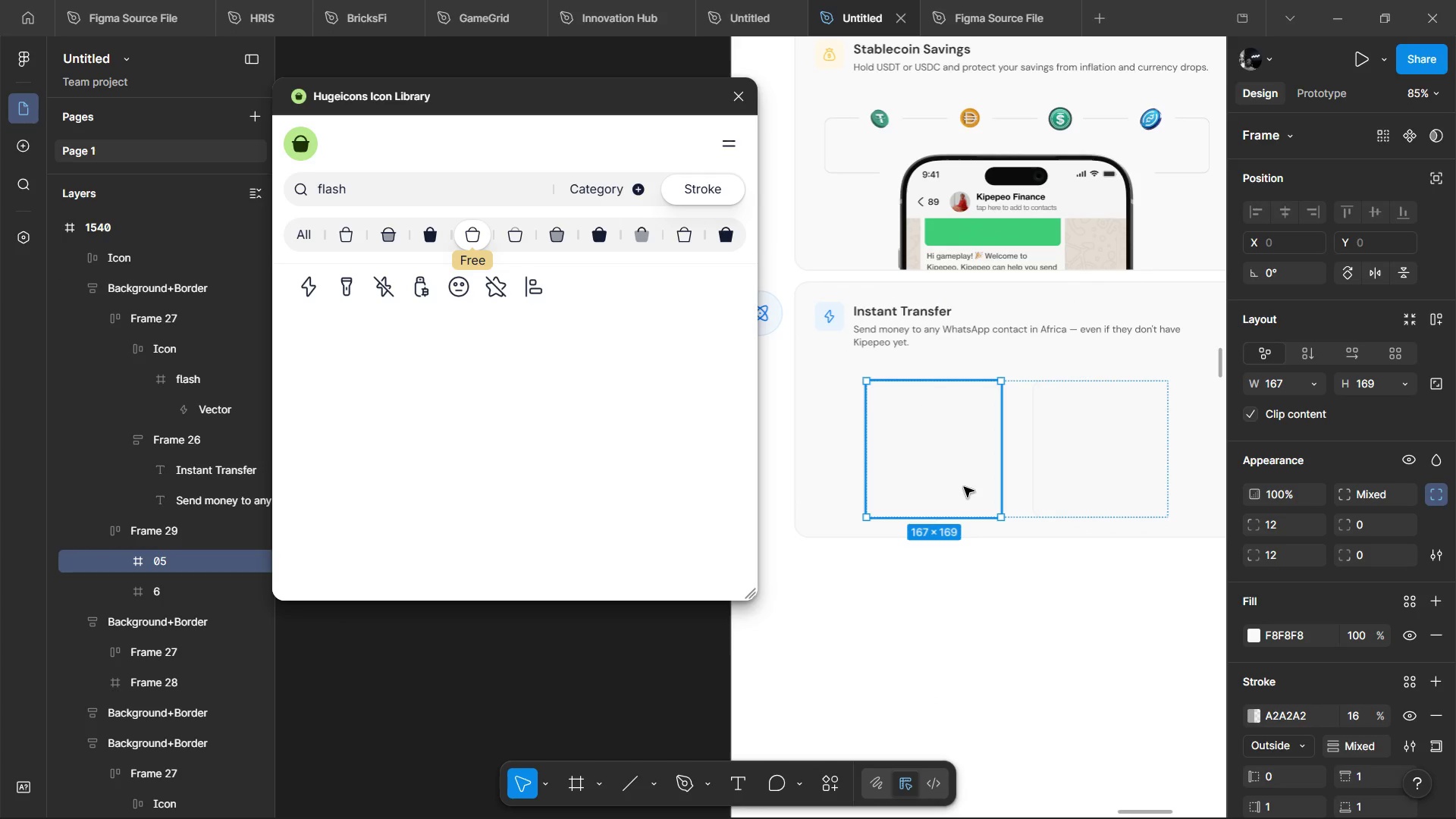 
key(Control+D)
 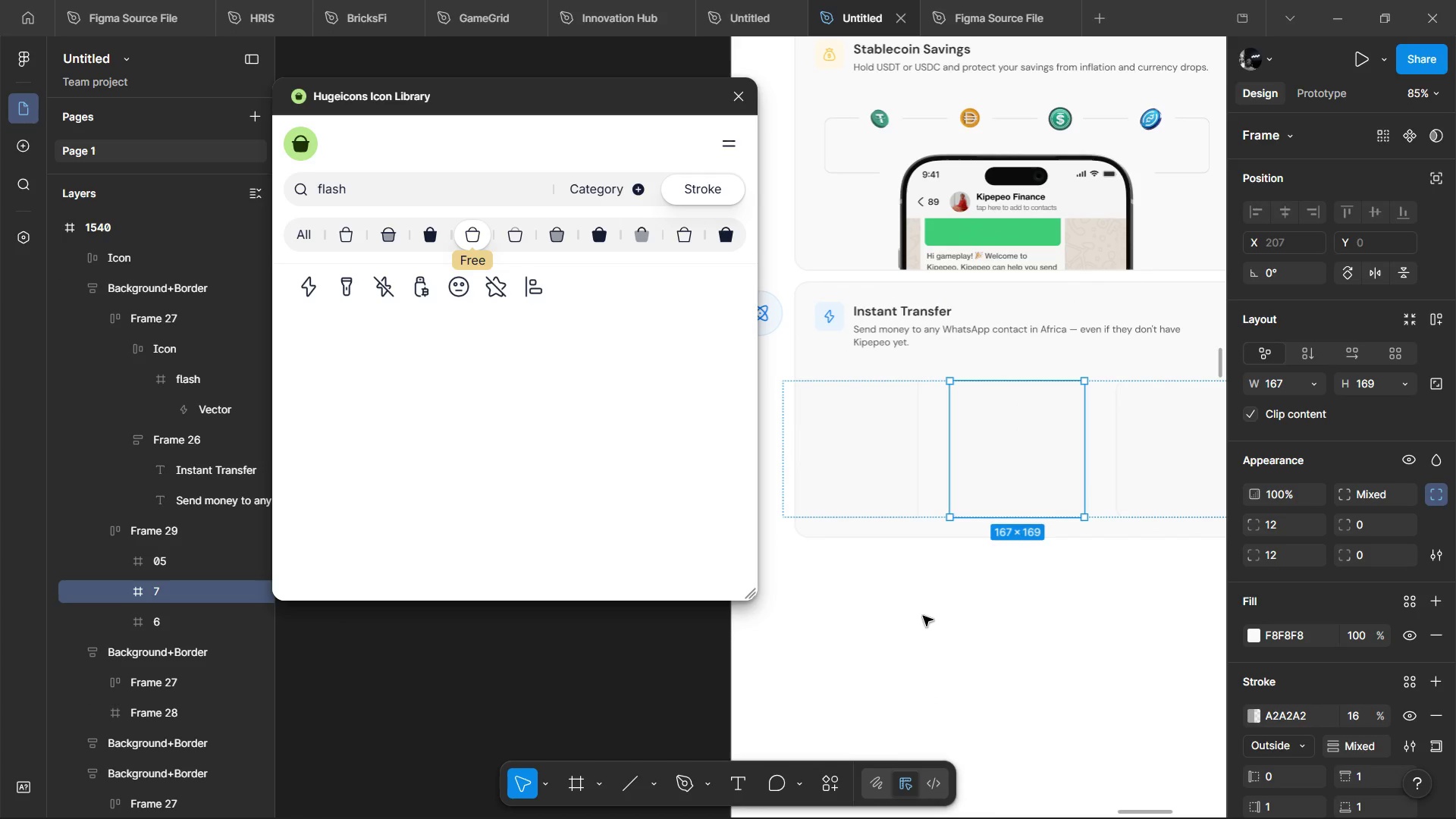 
hold_key(key=ShiftLeft, duration=0.72)
scroll: coordinate [897, 606], scroll_direction: down, amount: 3.0
 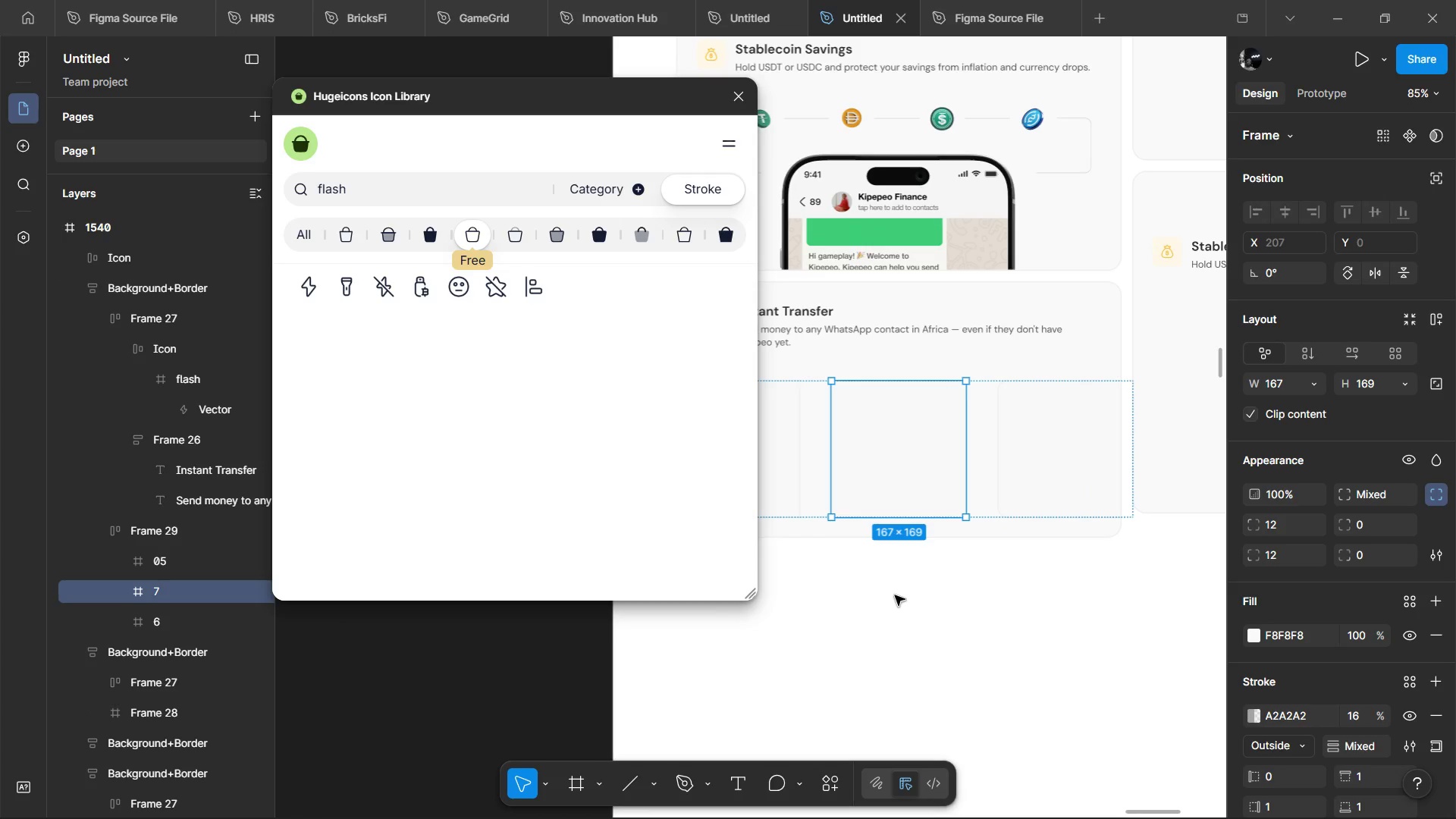 
key(Alt+AltLeft)
 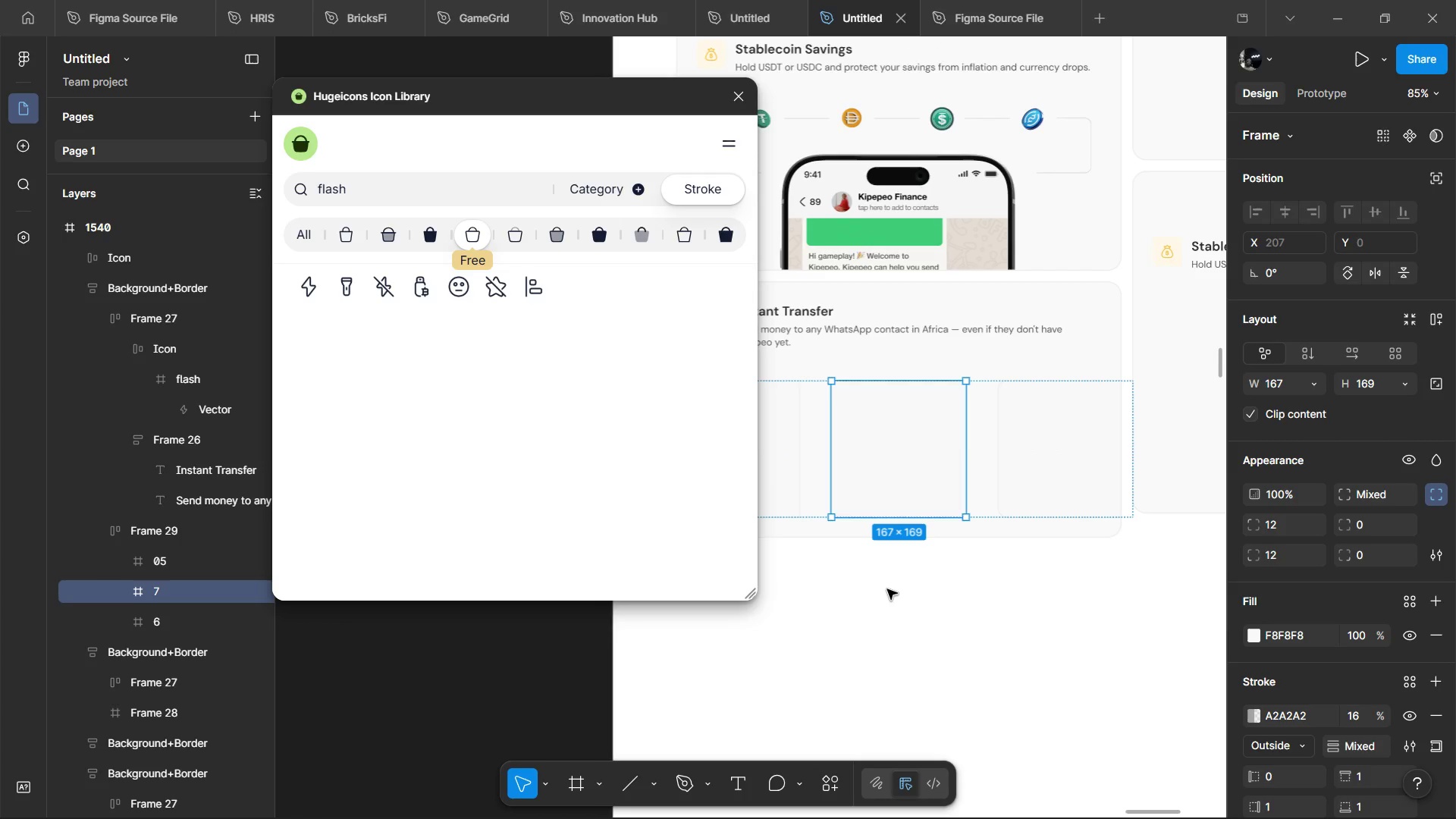 
key(Alt+AltLeft)
 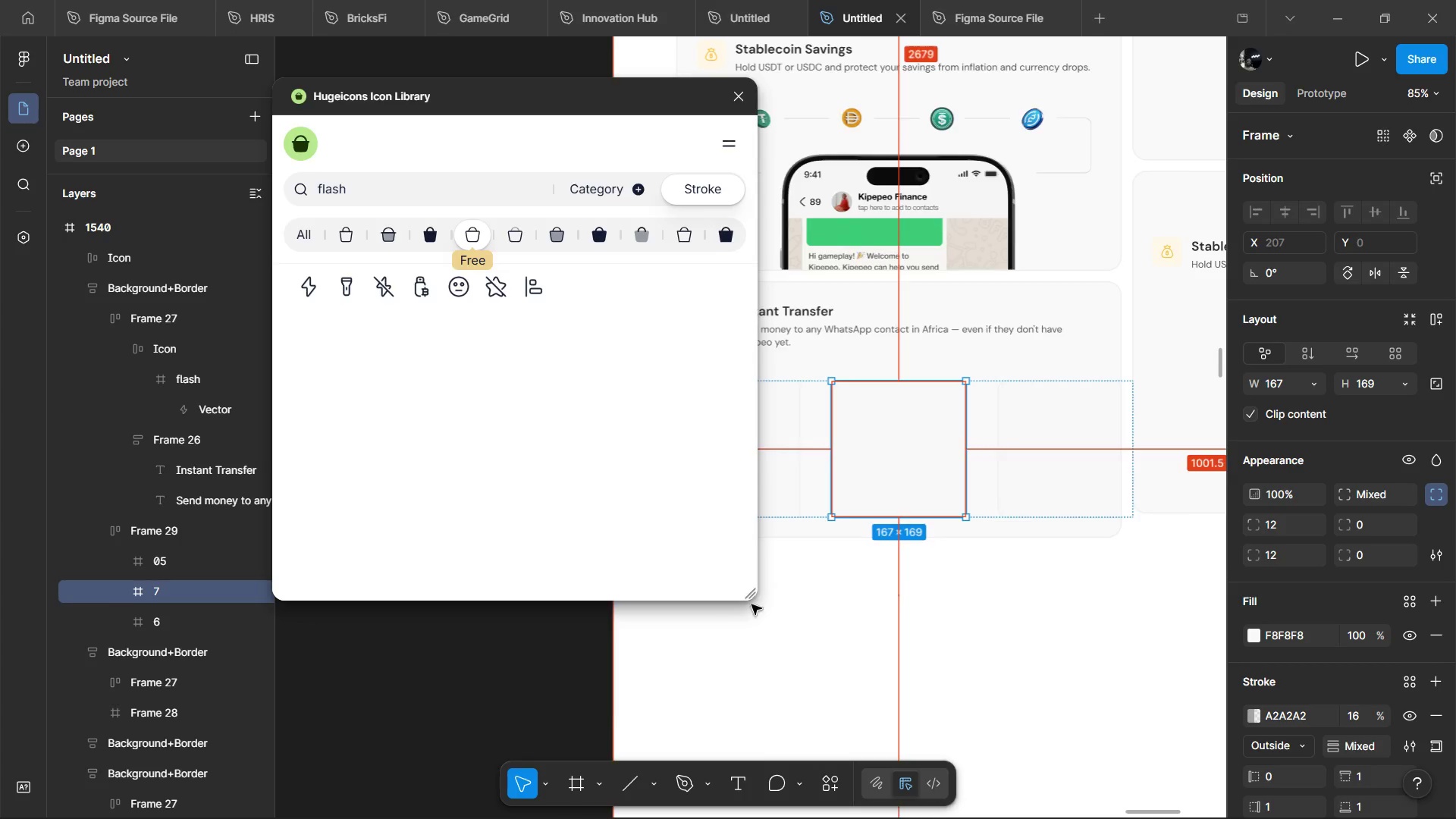 
key(Alt+Tab)